 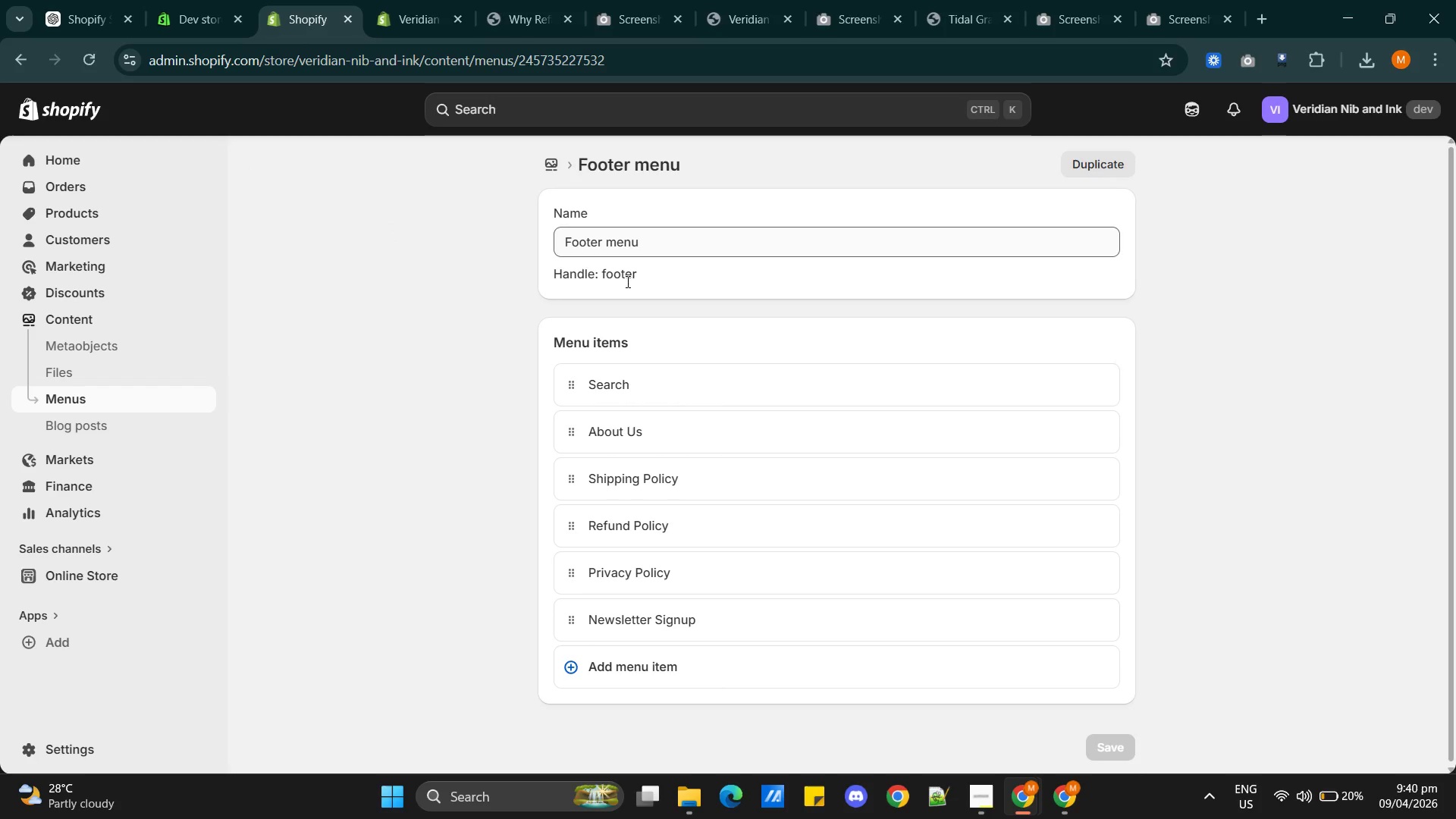 
left_click([405, 22])
 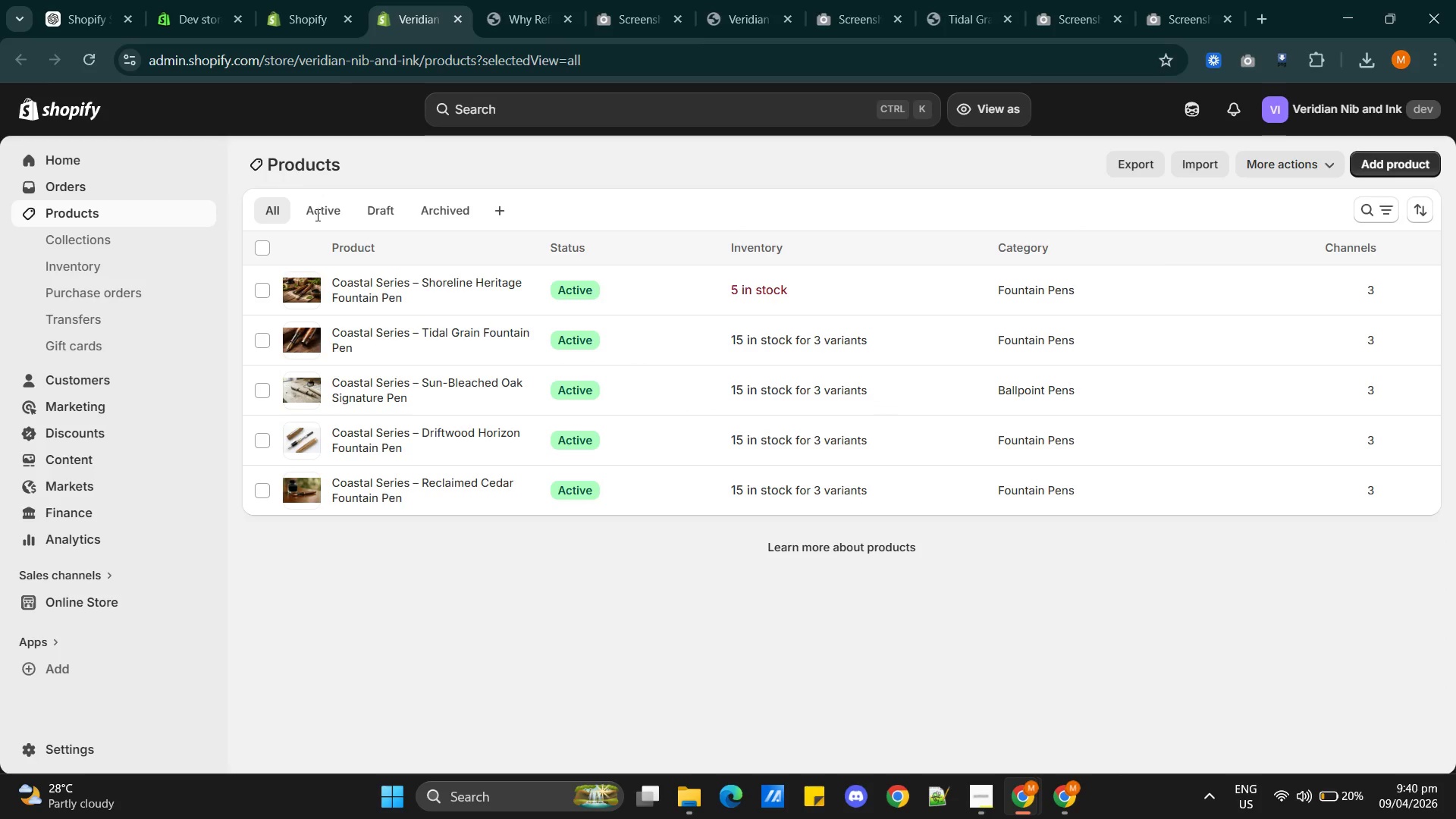 
wait(5.2)
 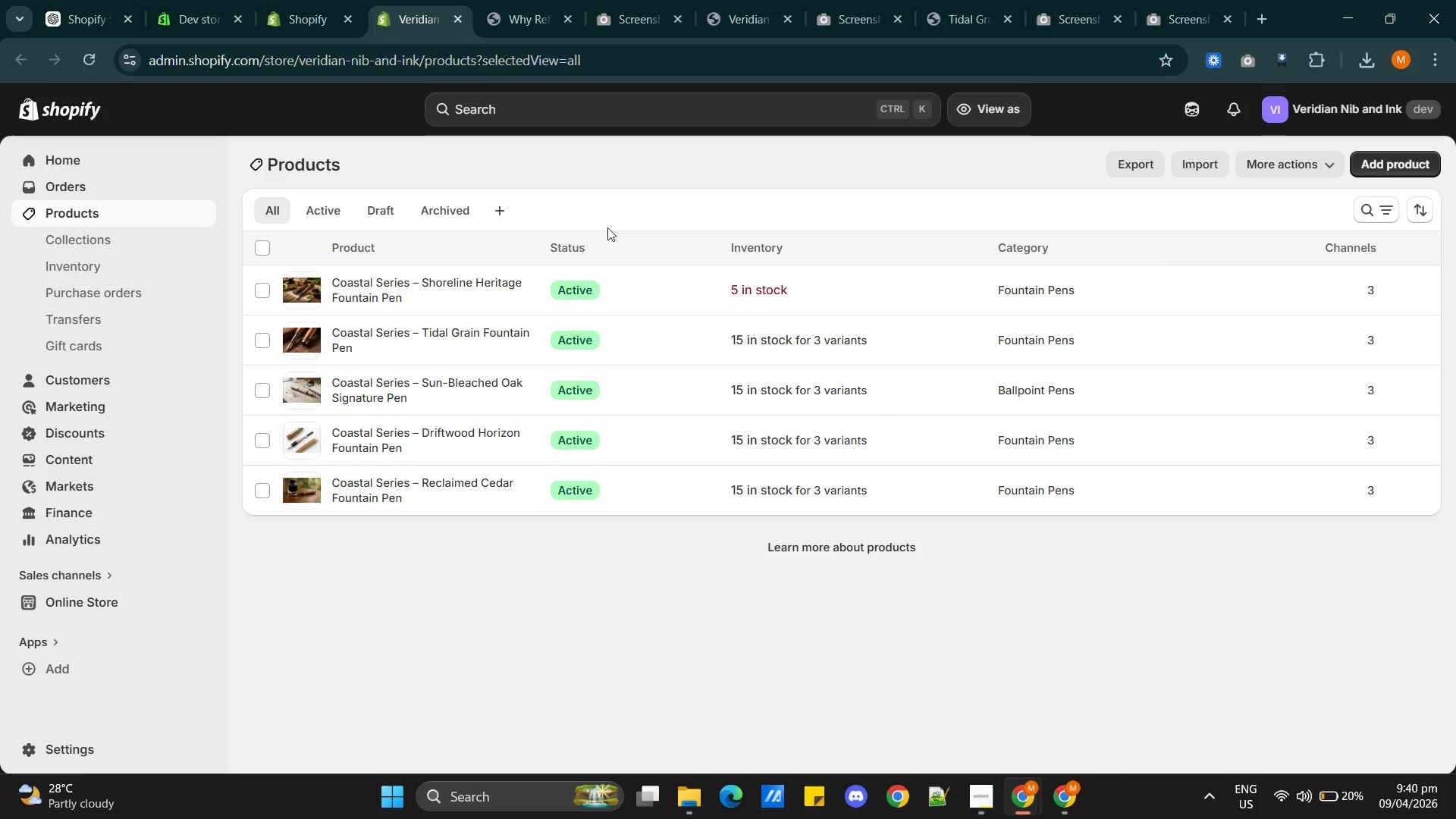 
scroll: coordinate [72, 642], scroll_direction: down, amount: 2.0
 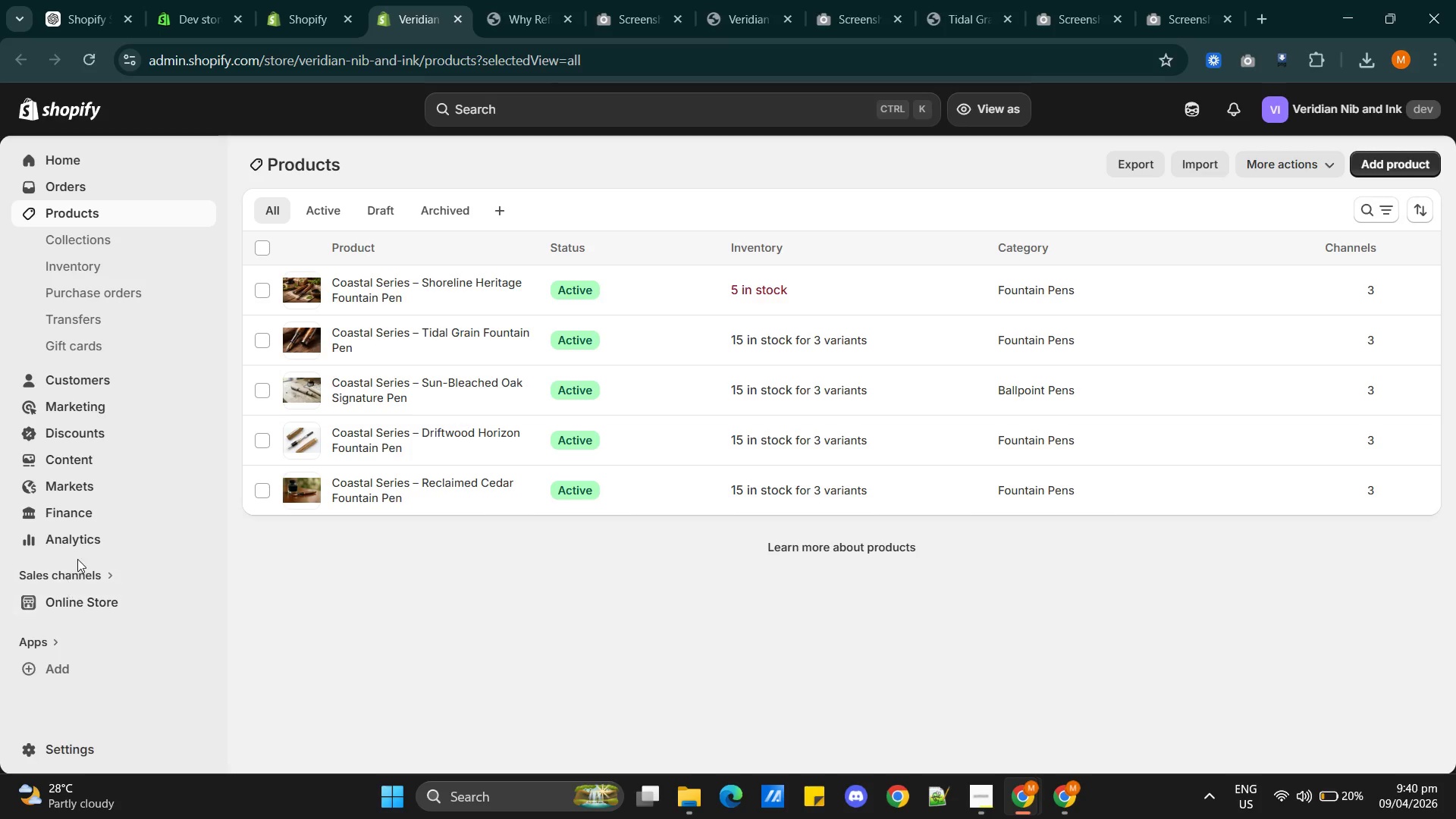 
left_click([85, 601])
 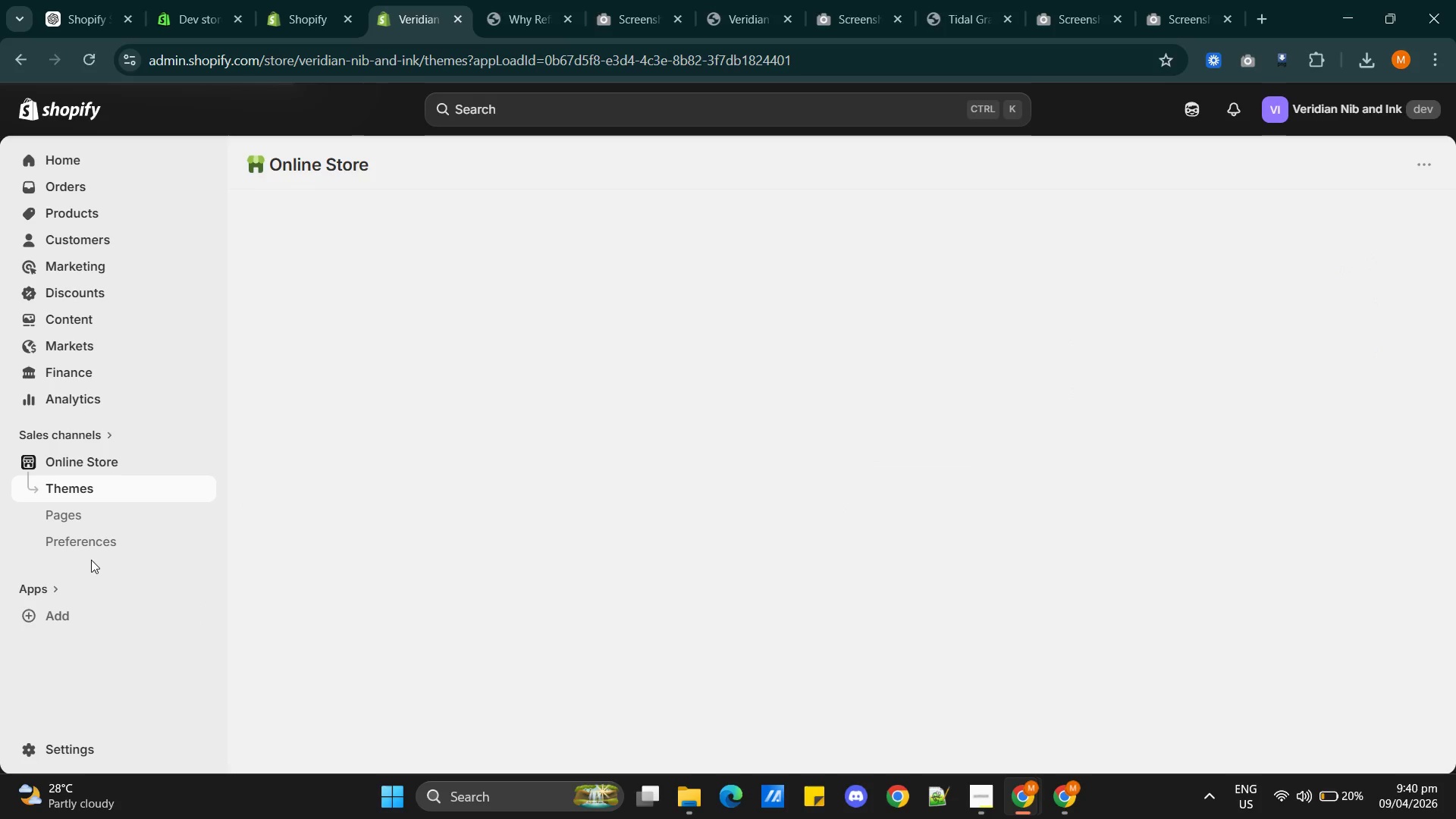 
left_click([87, 544])
 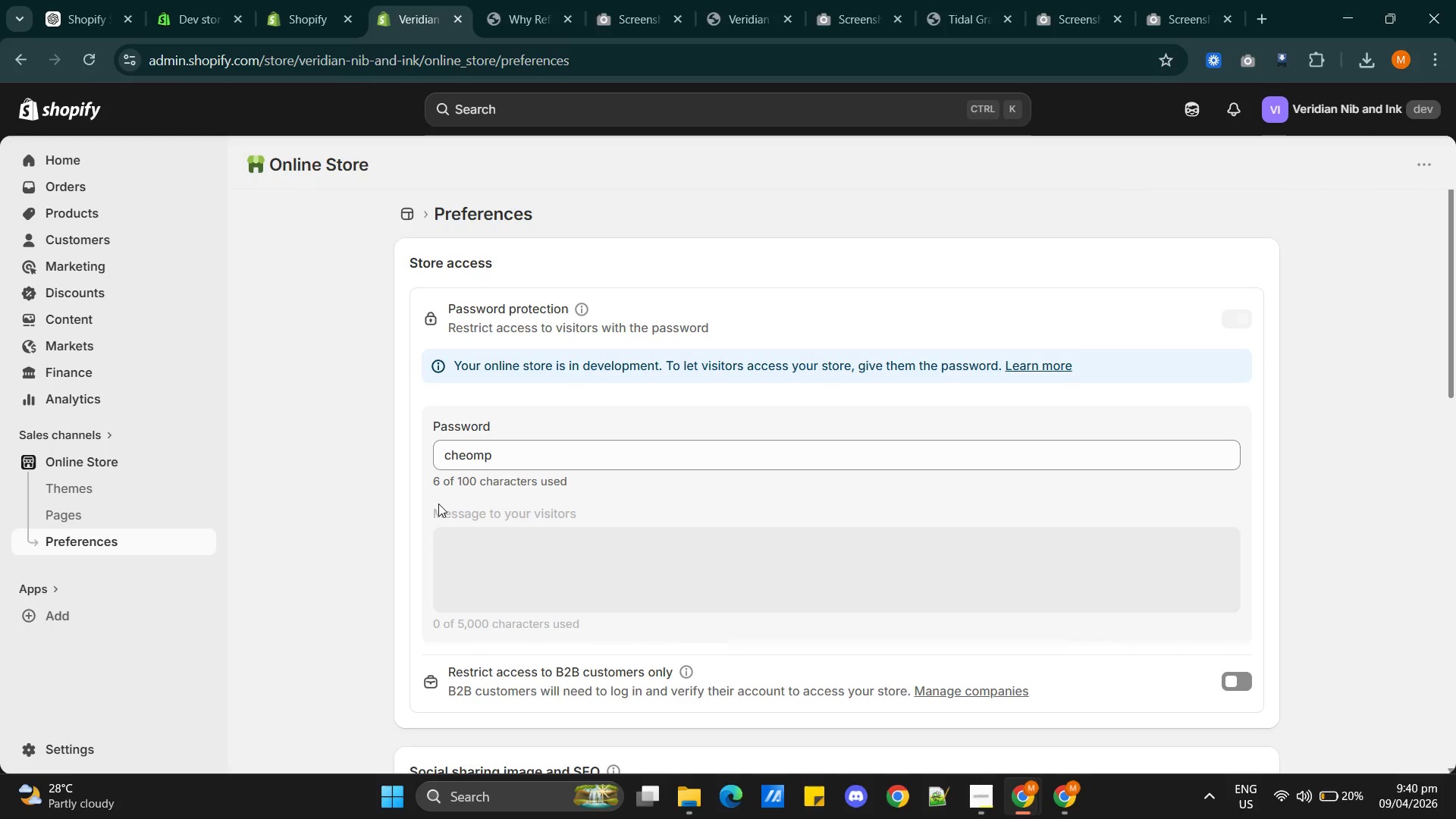 
wait(6.08)
 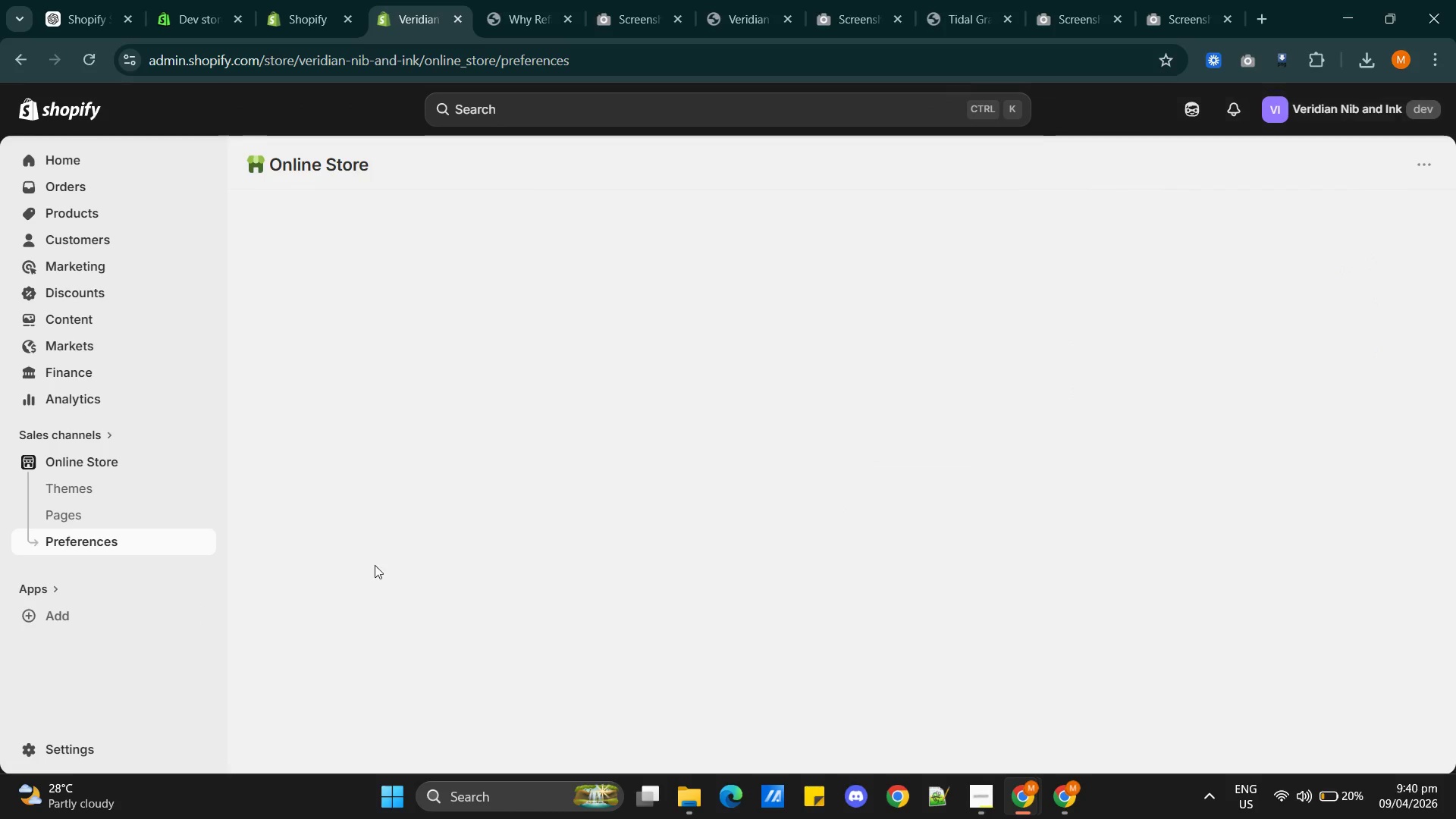 
double_click([469, 453])
 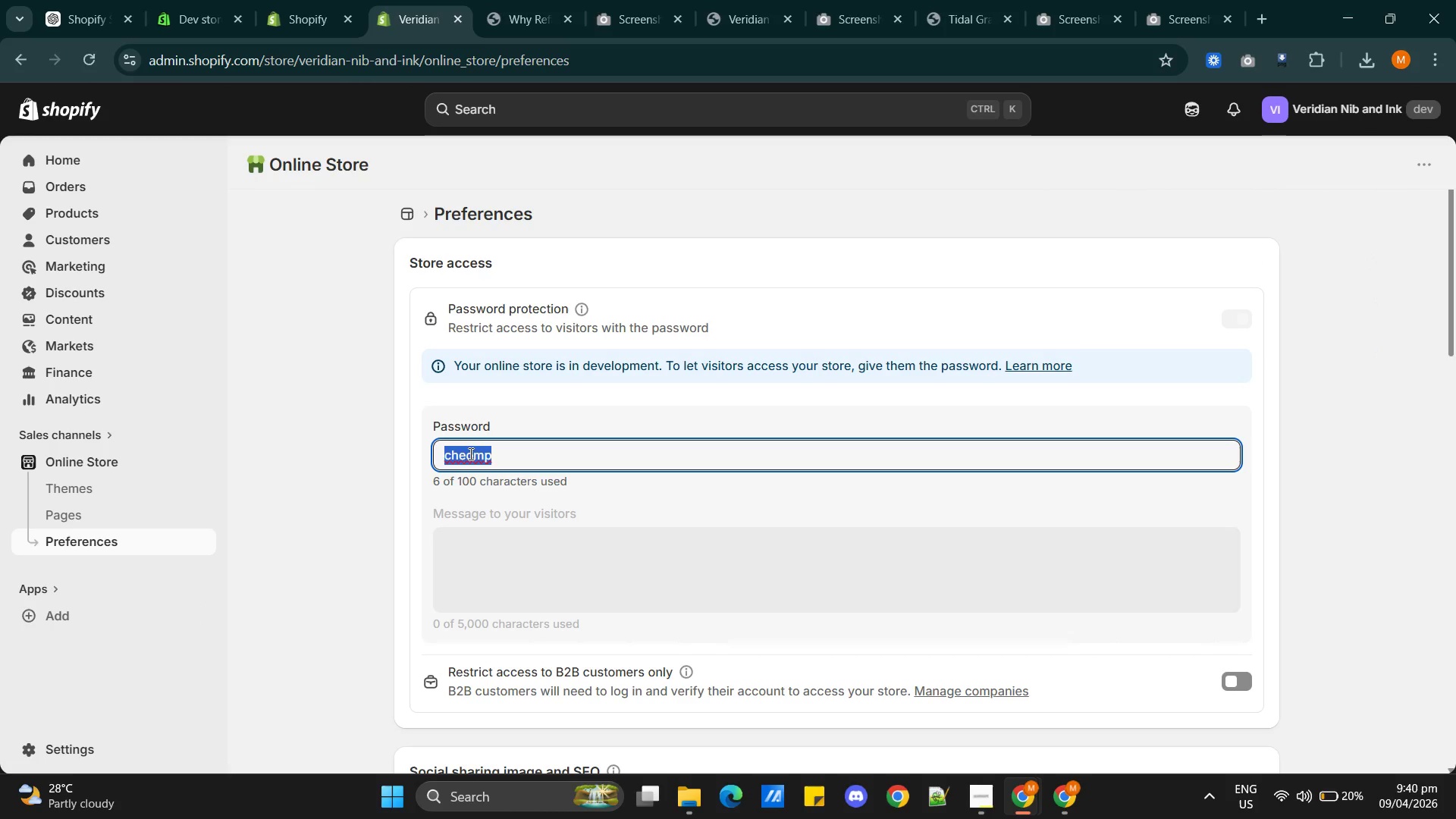 
triple_click([469, 453])
 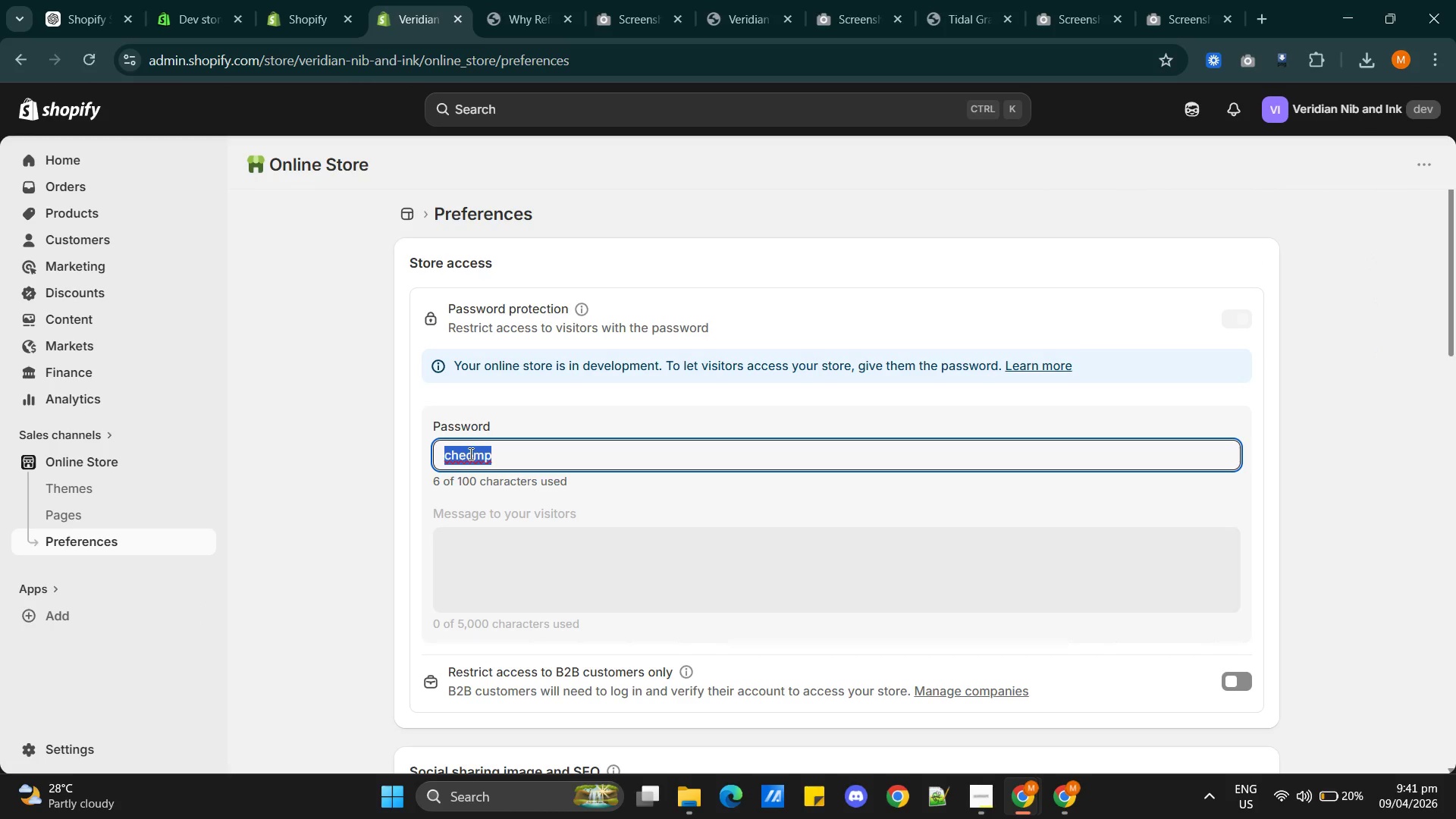 
key(Control+C)
 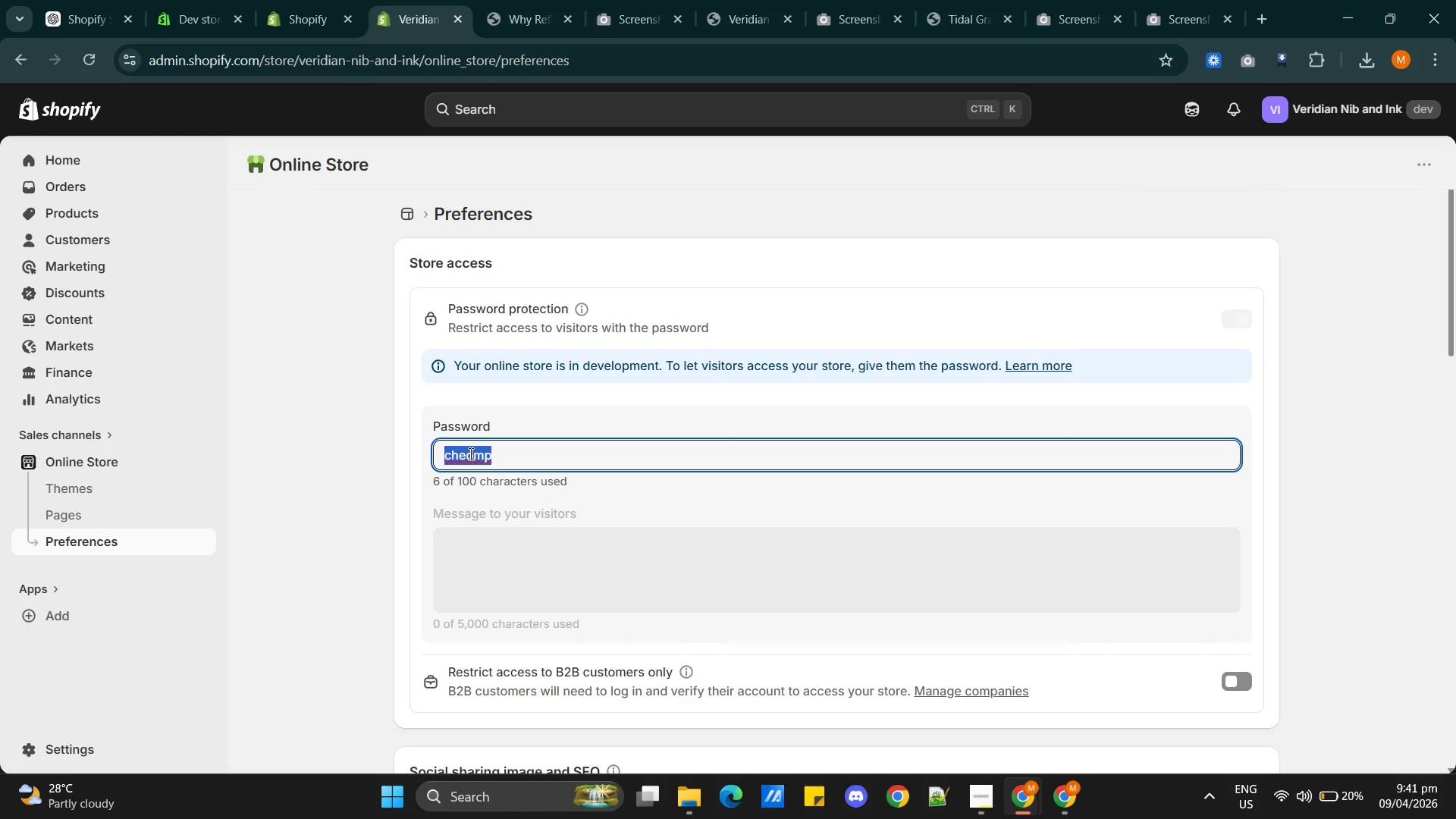 
key(Control+C)
 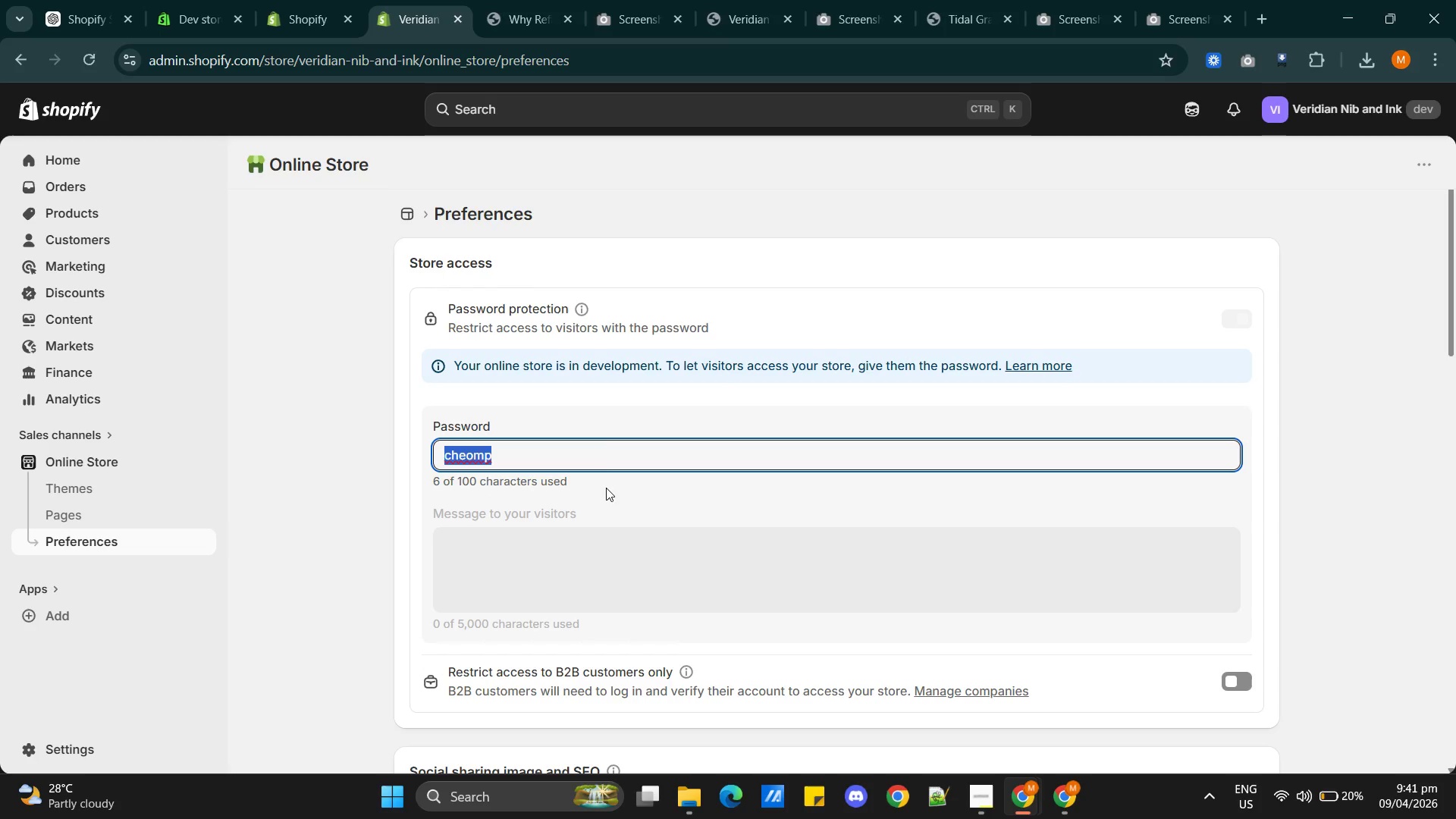 
left_click([600, 451])
 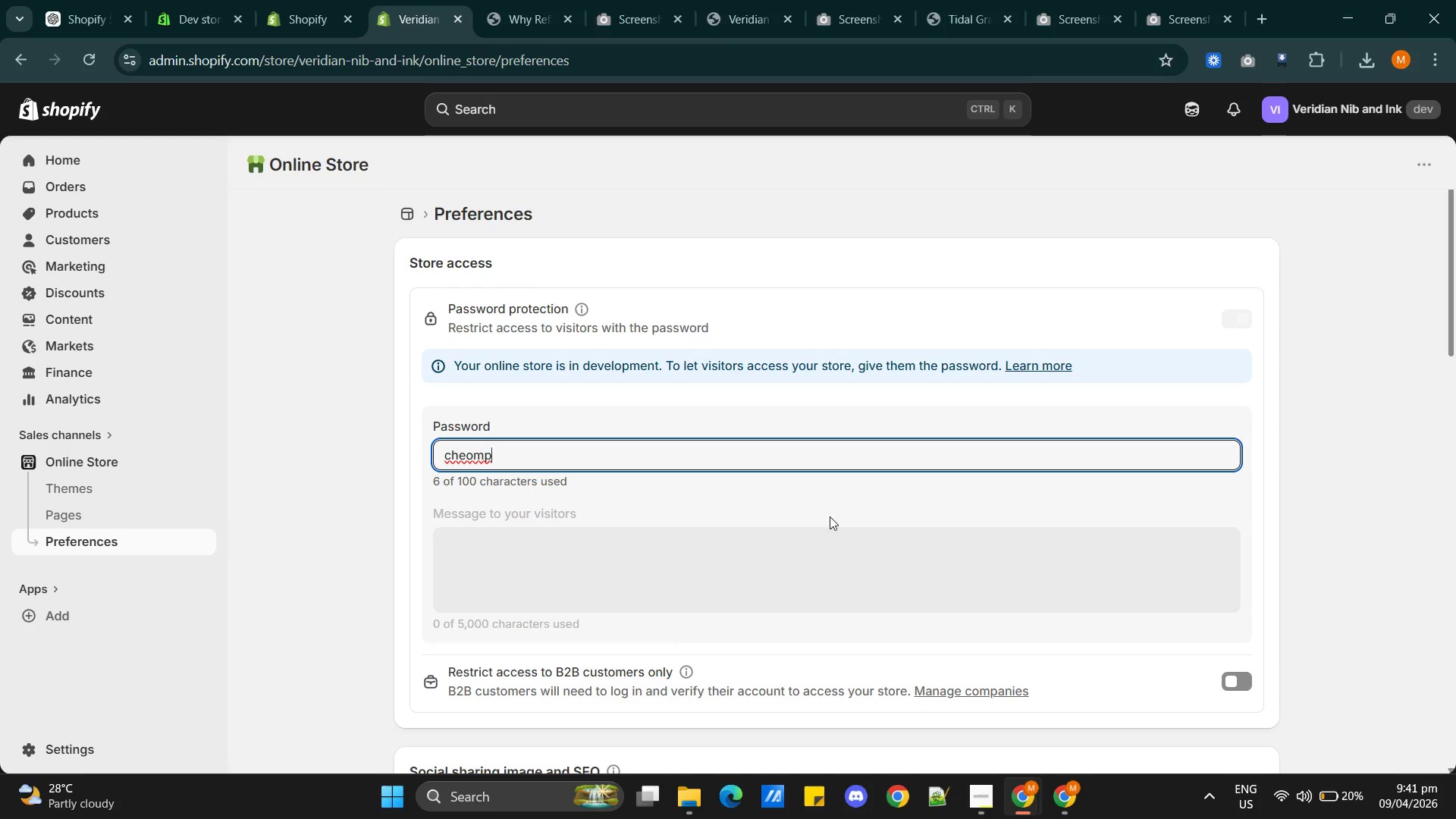 